 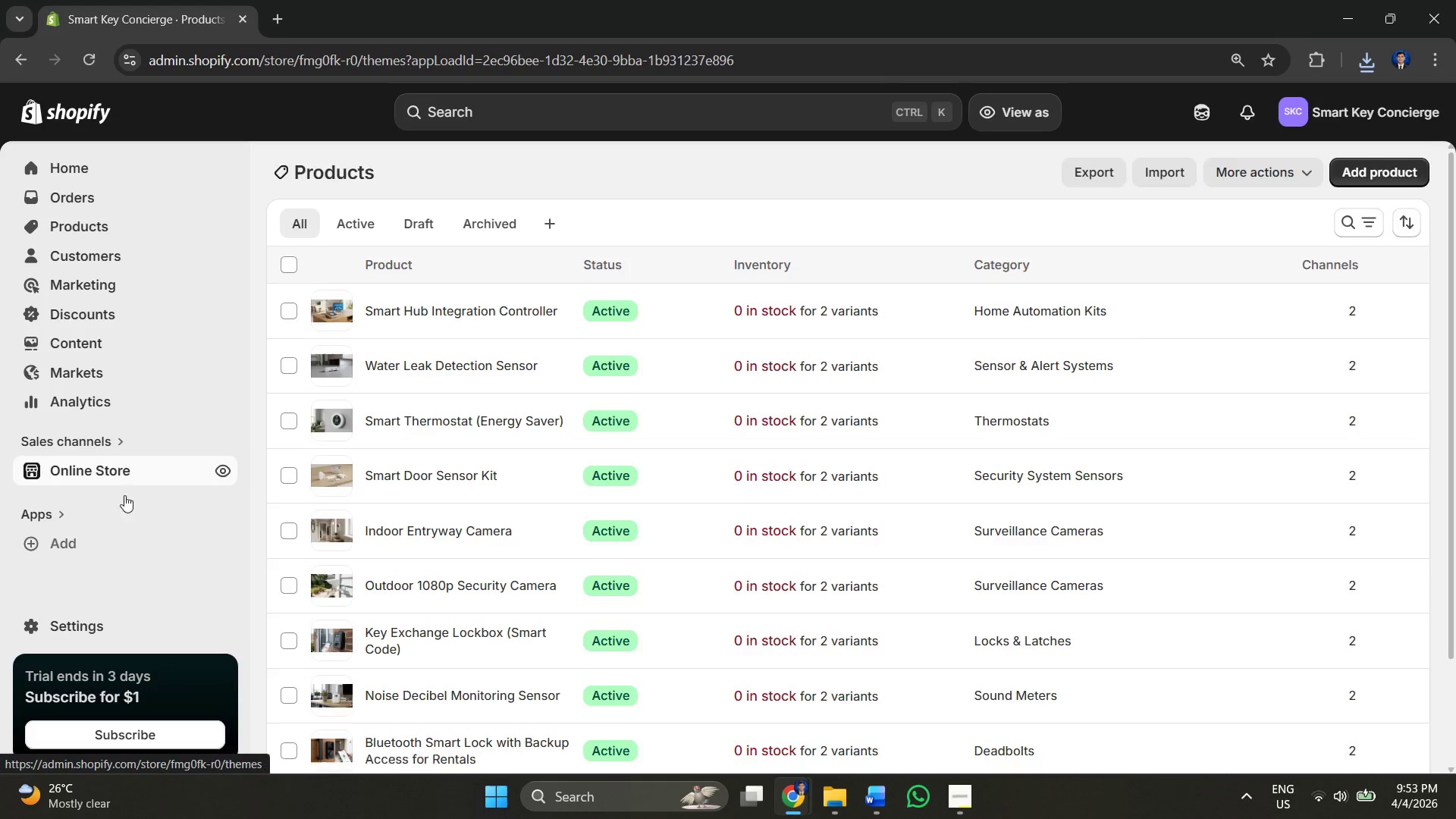 
scroll: coordinate [921, 576], scroll_direction: down, amount: 2.0
 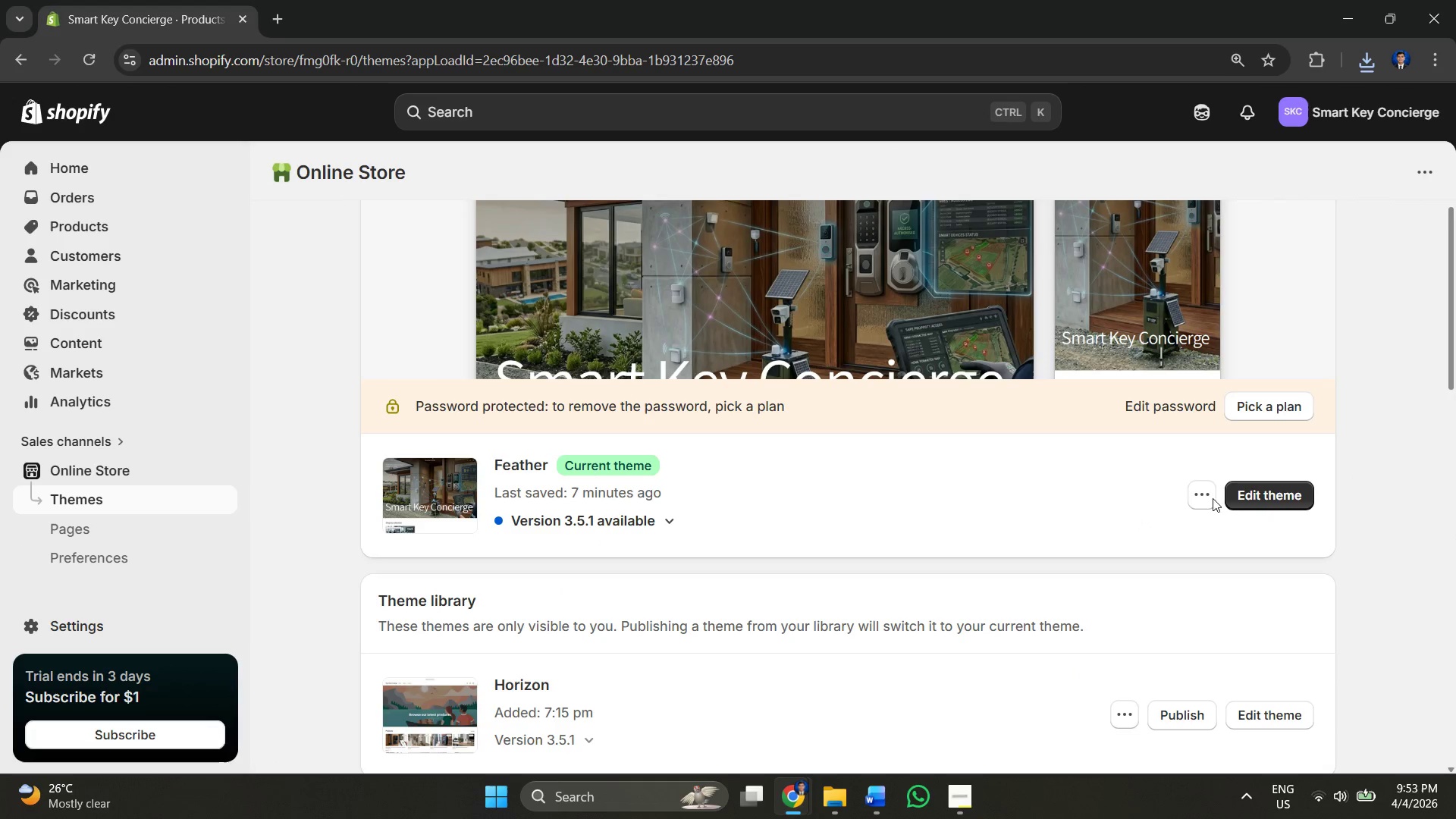 
left_click([1210, 496])
 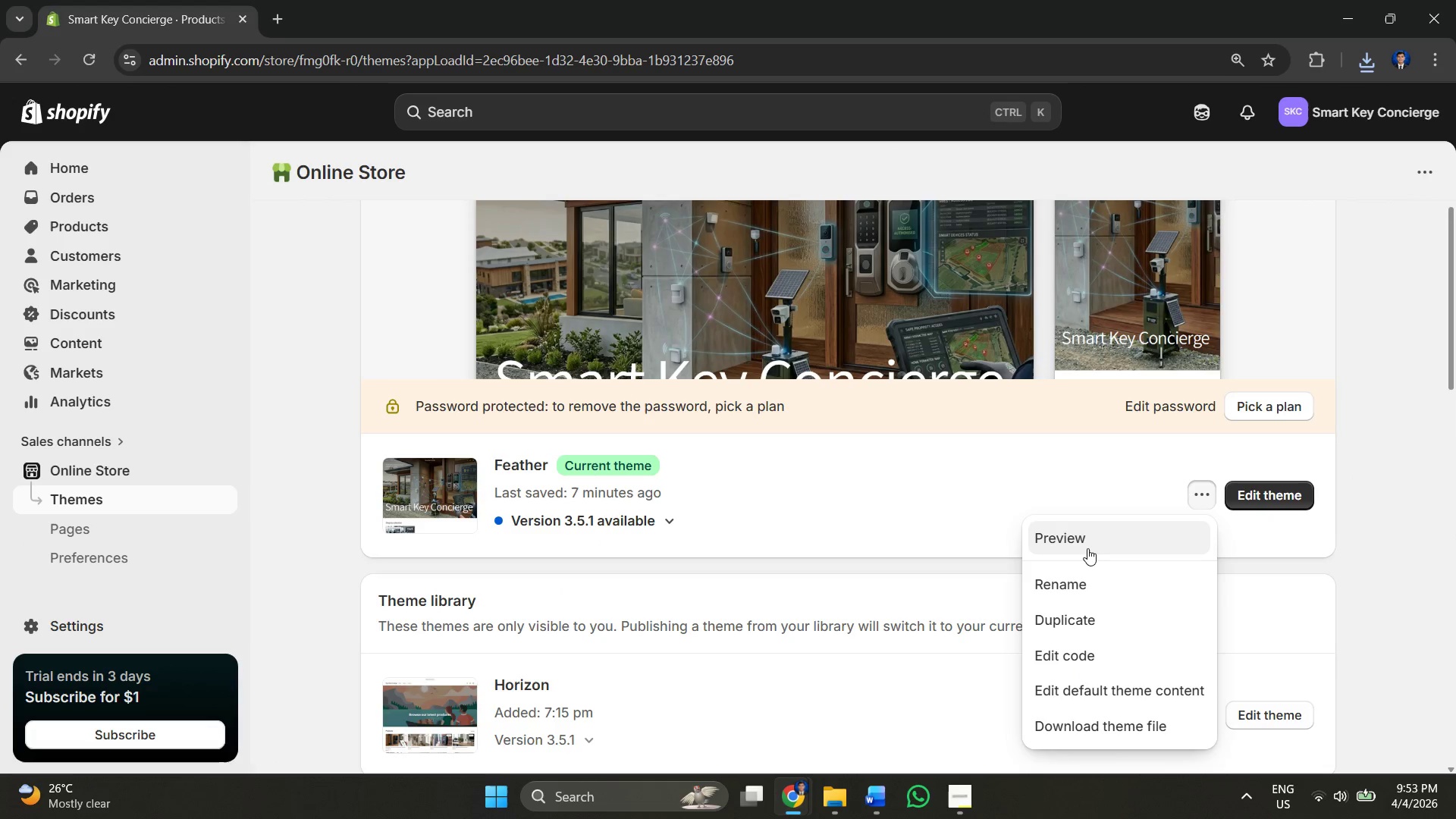 
left_click([1087, 548])
 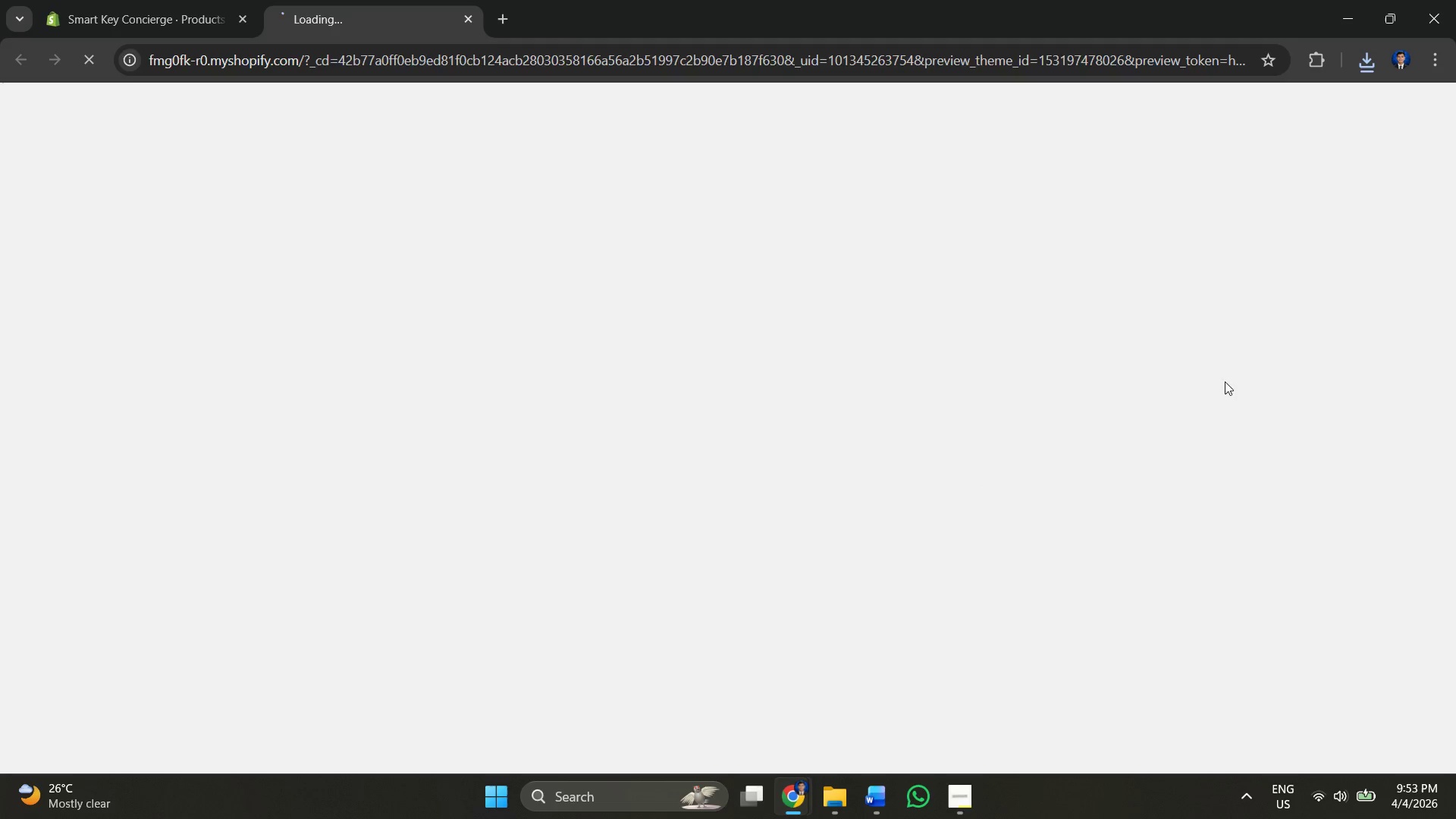 
scroll: coordinate [644, 387], scroll_direction: down, amount: 5.0
 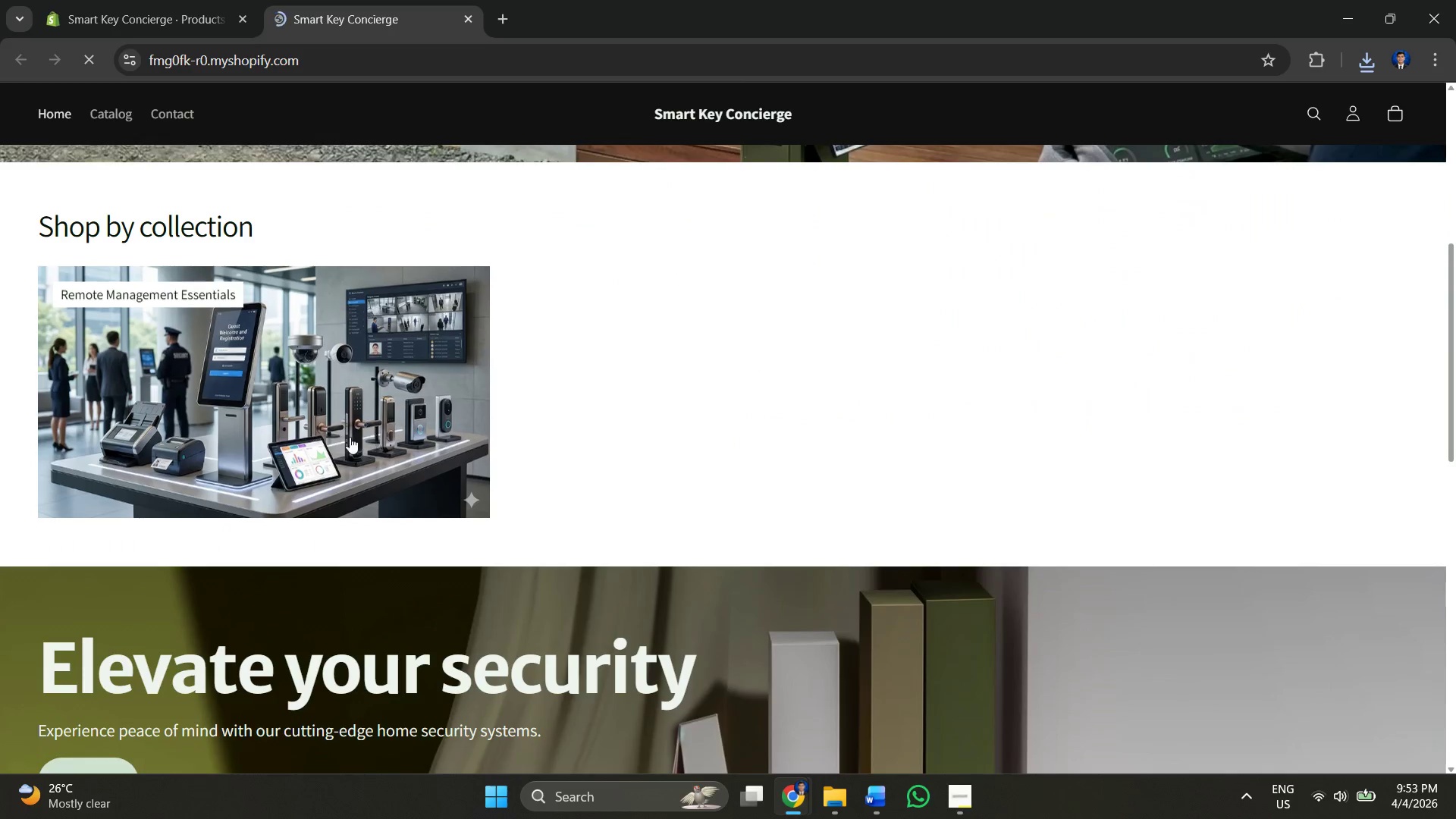 
left_click([345, 435])
 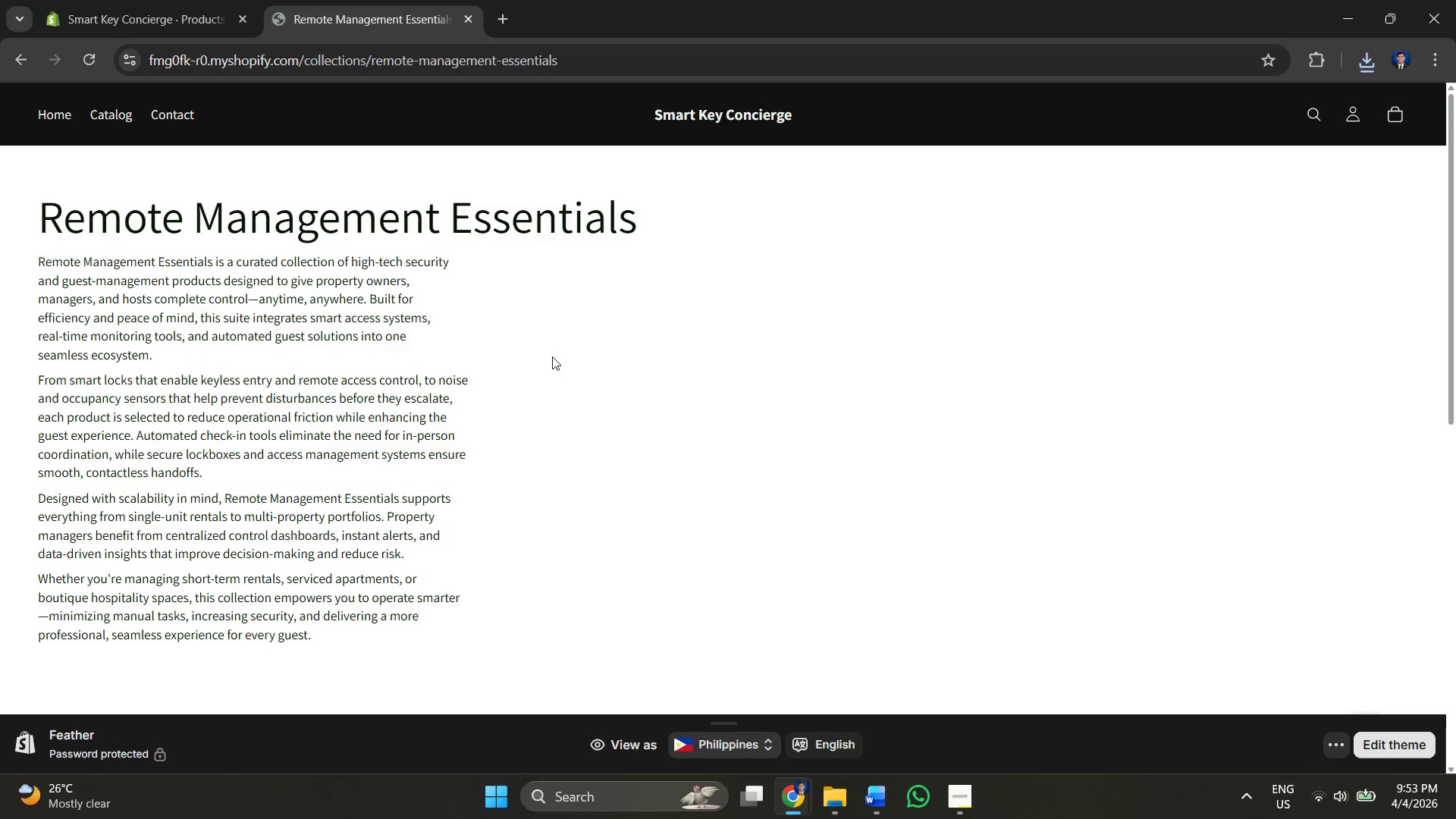 
scroll: coordinate [742, 325], scroll_direction: none, amount: 0.0
 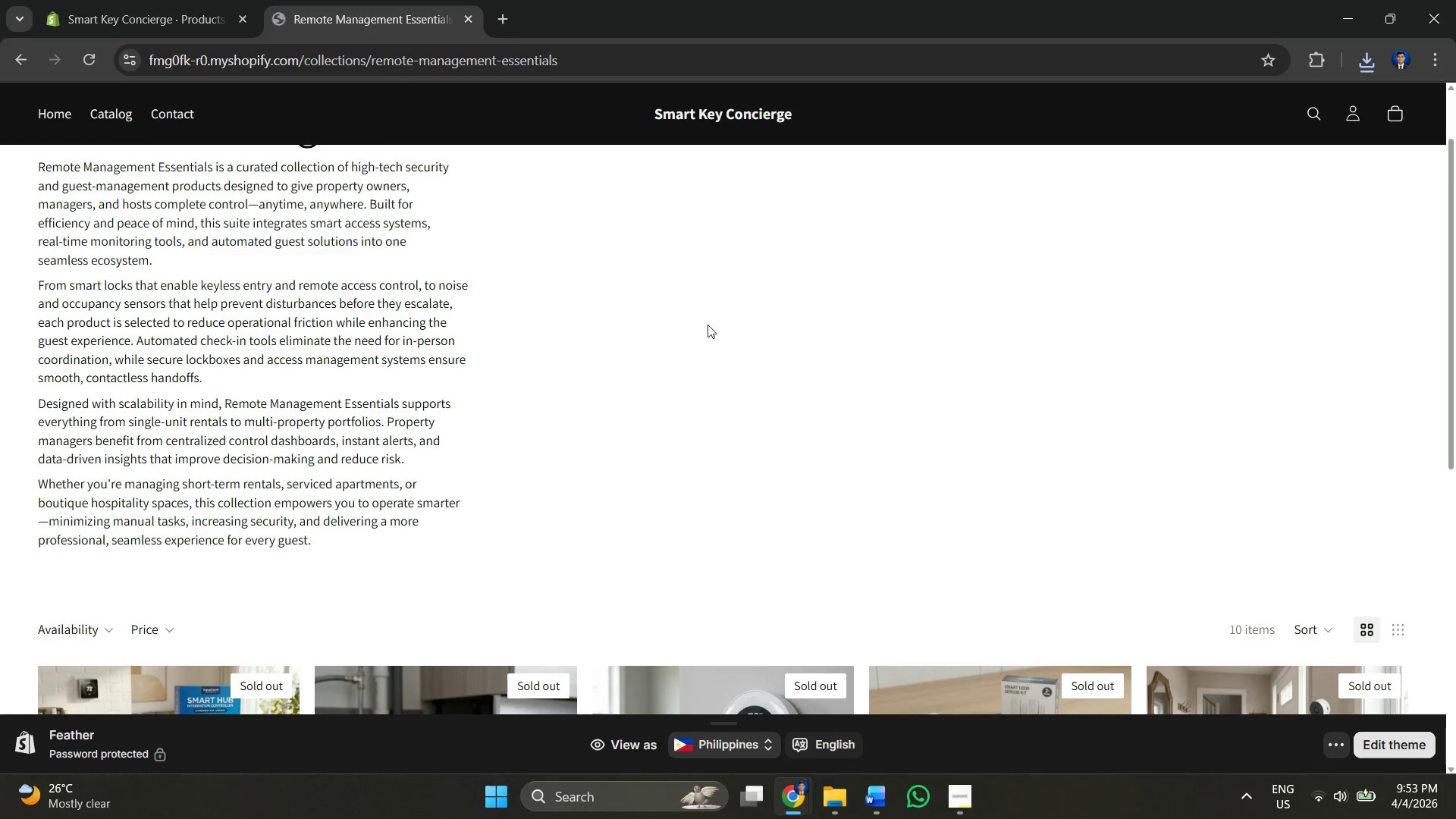 
scroll: coordinate [573, 325], scroll_direction: down, amount: 3.0
 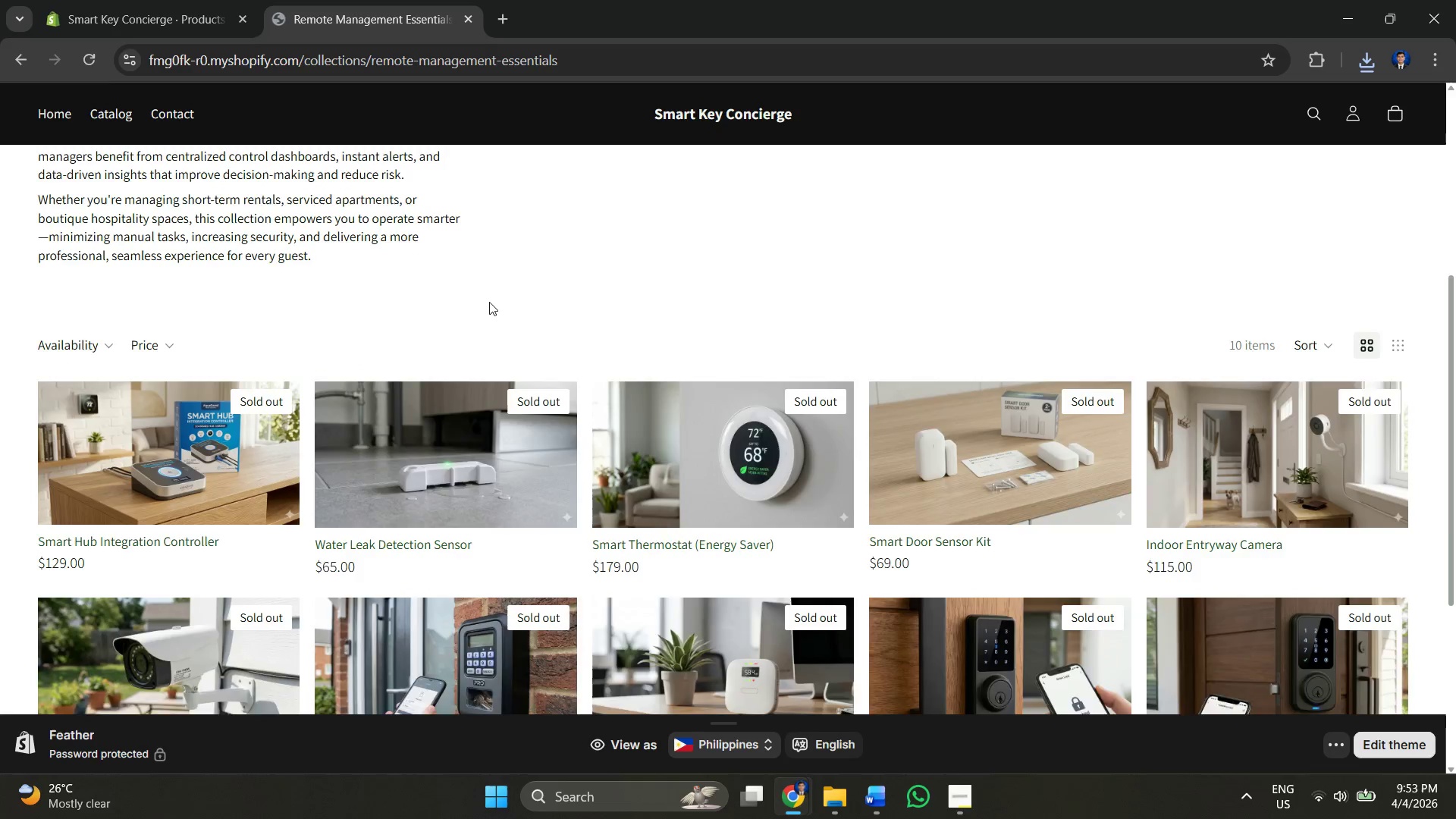 
scroll: coordinate [489, 302], scroll_direction: up, amount: 3.0
 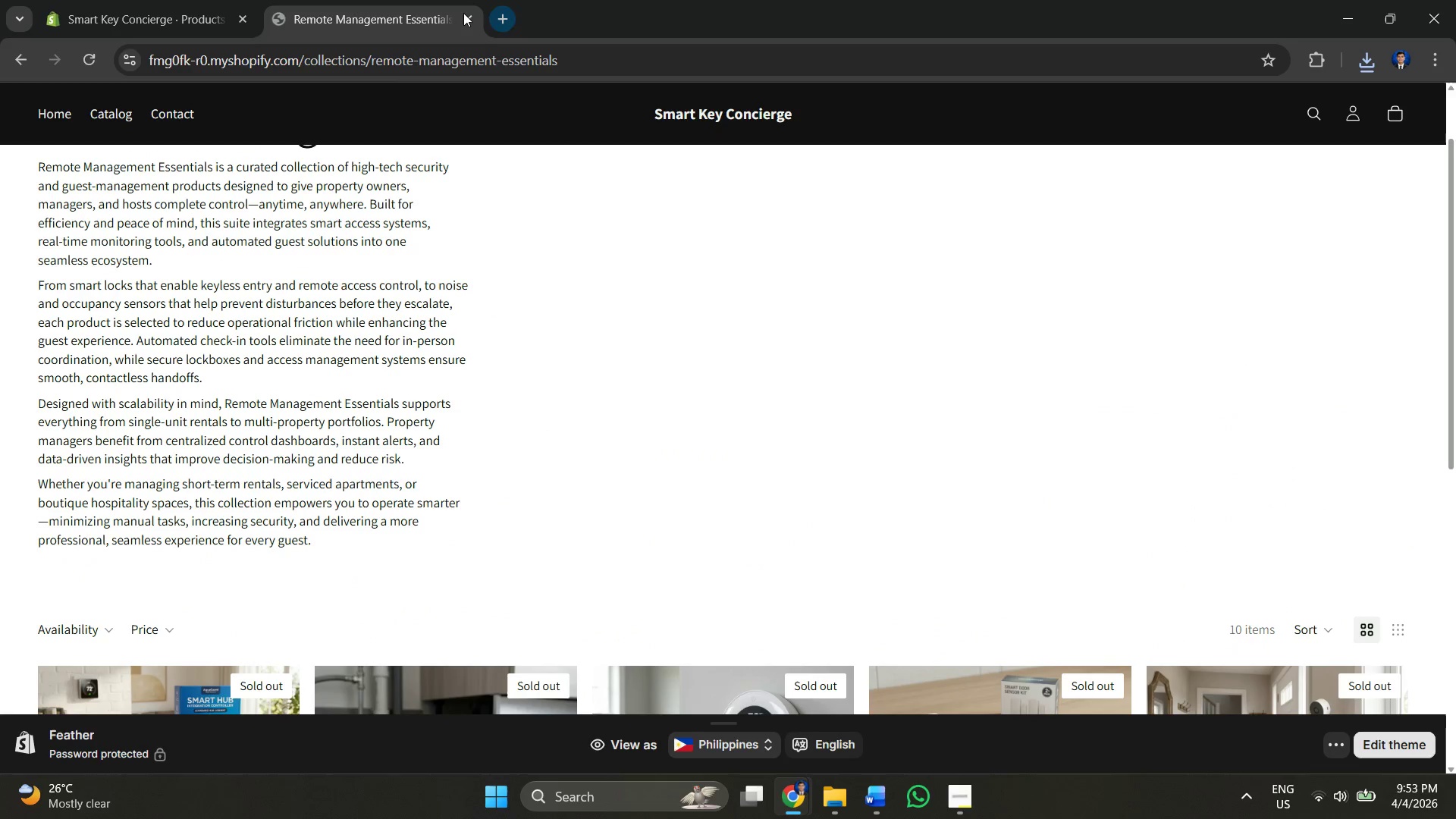 
left_click([463, 13])
 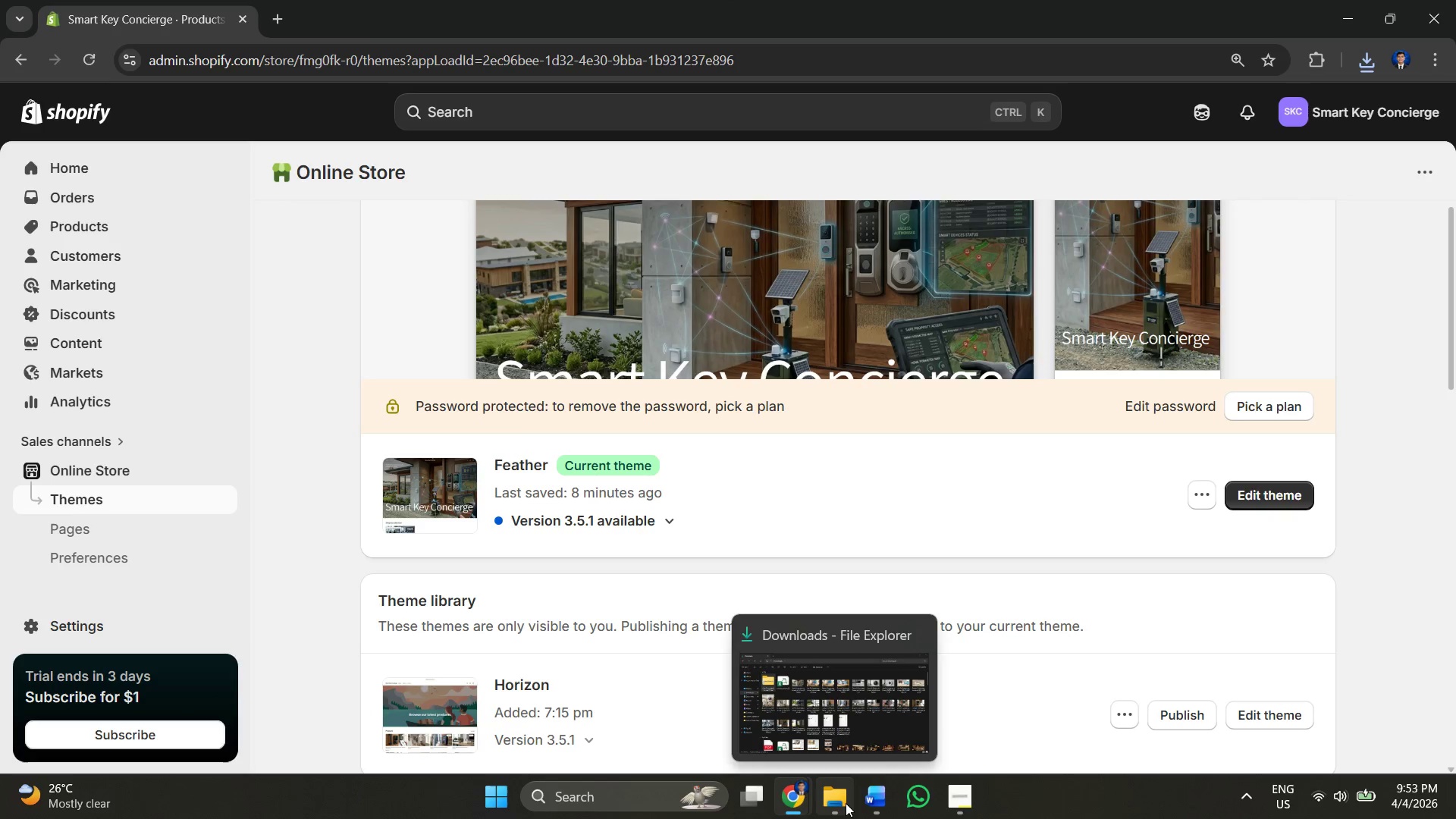 
left_click([970, 798])